 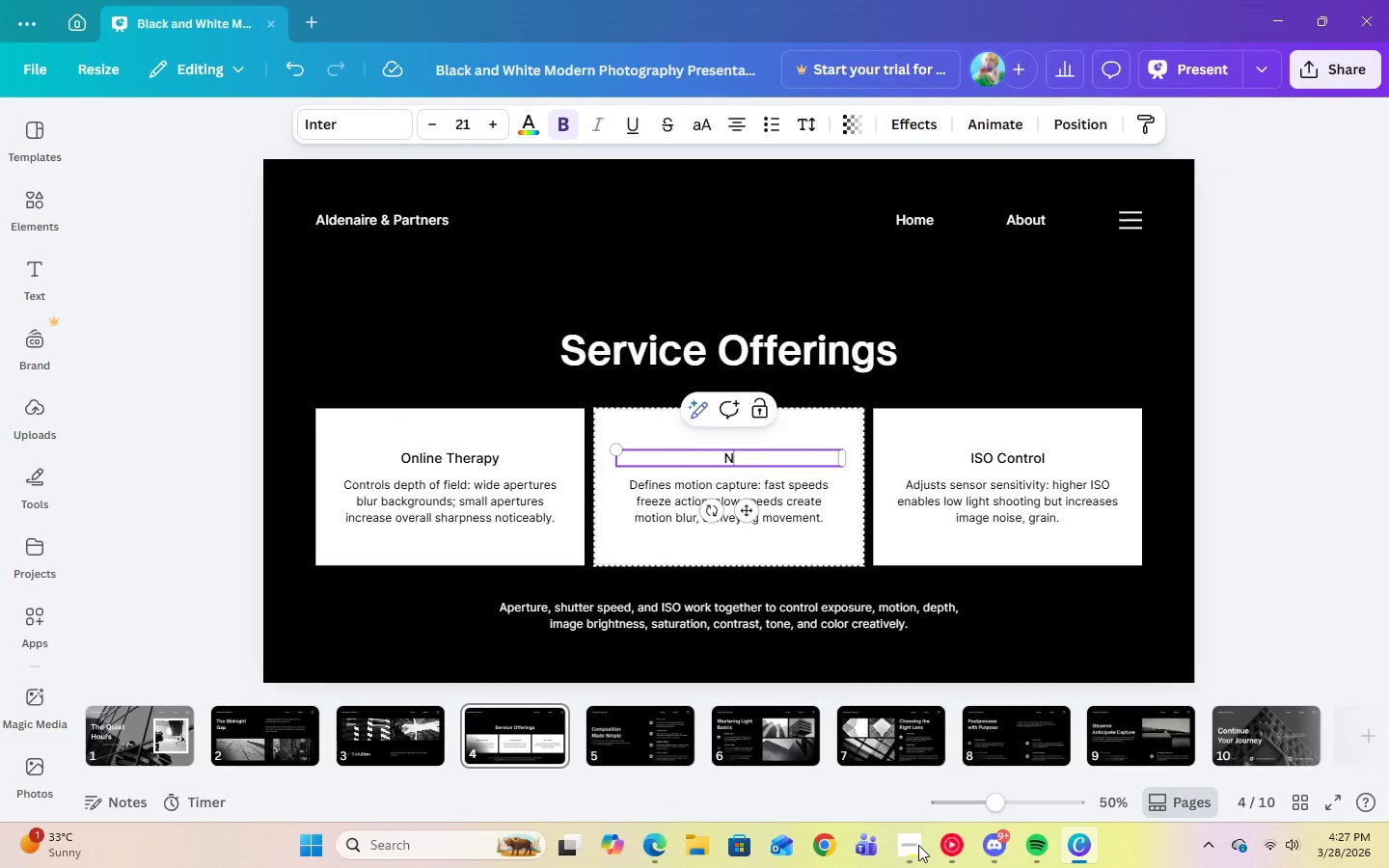 
key(Control+N)
 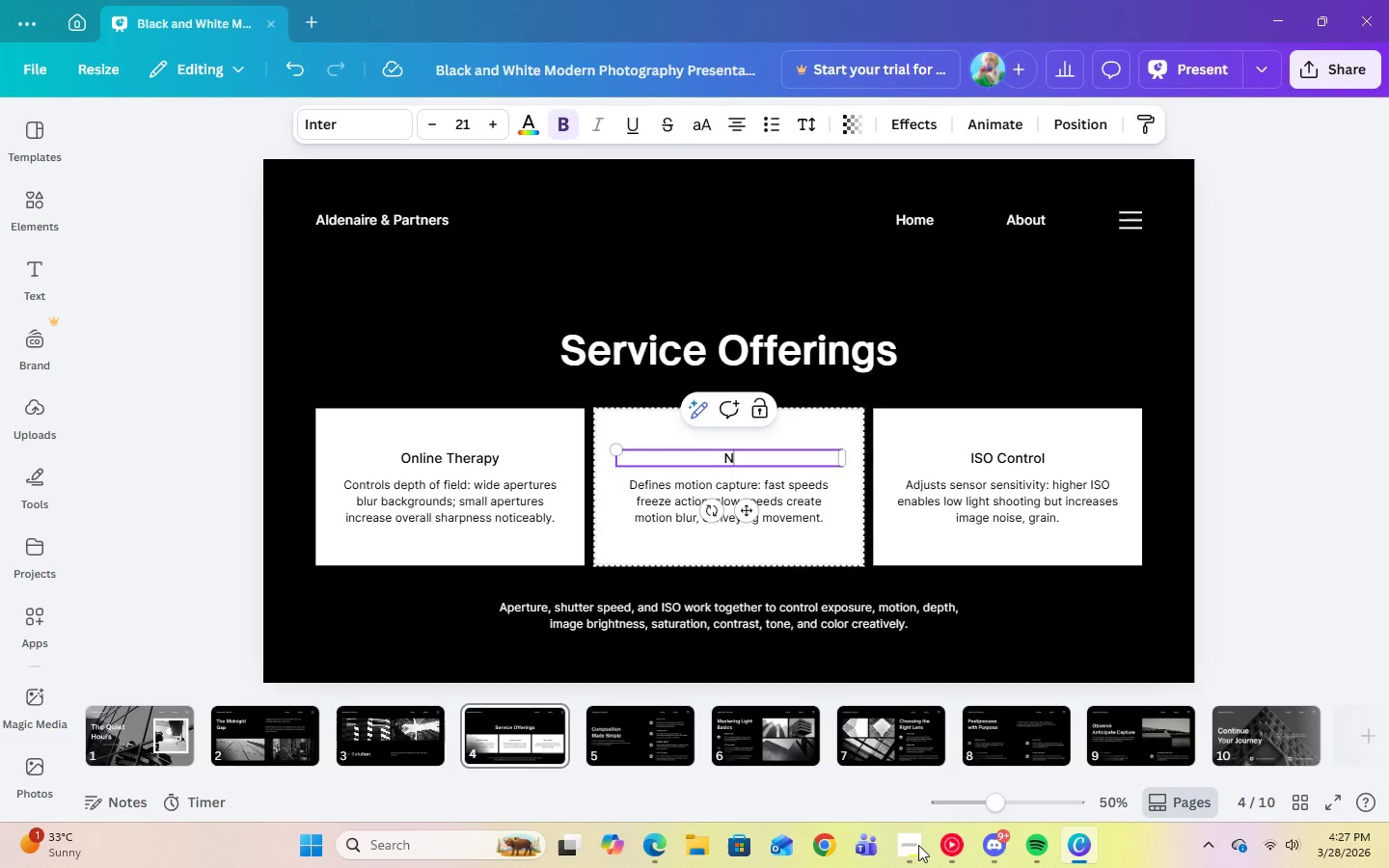 
key(Control+CapsLock)
 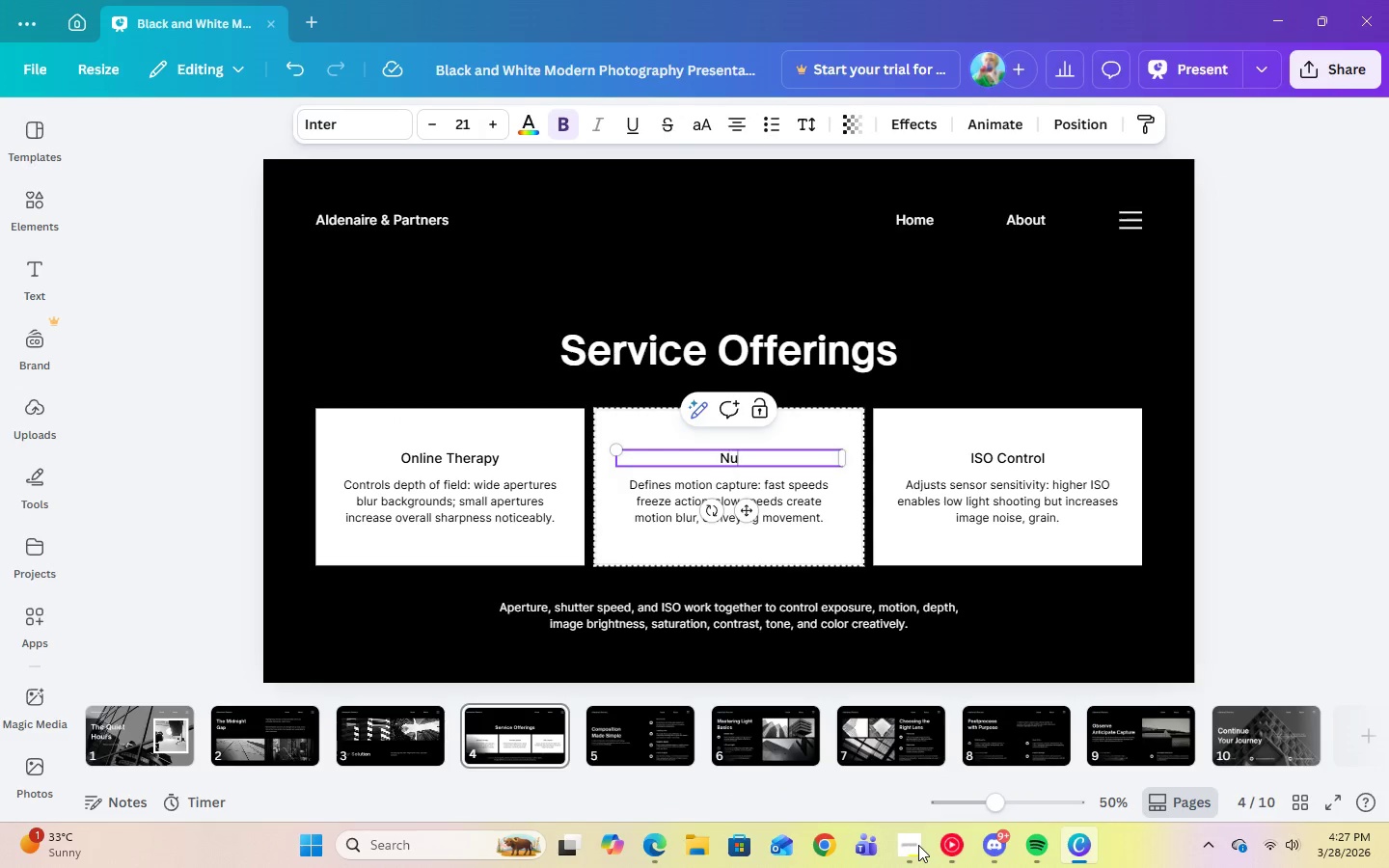 
key(Control+U)
 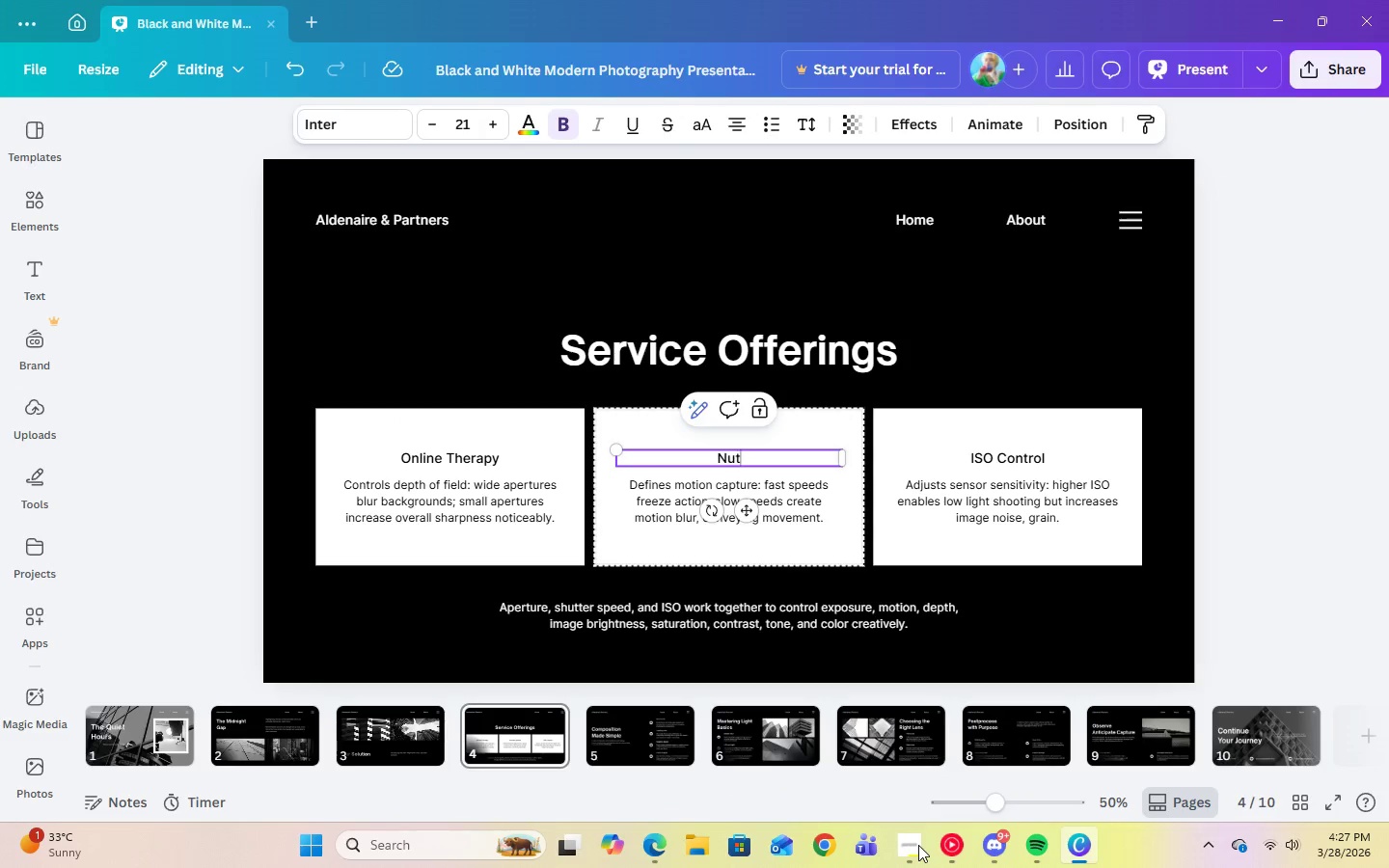 
key(Control+T)
 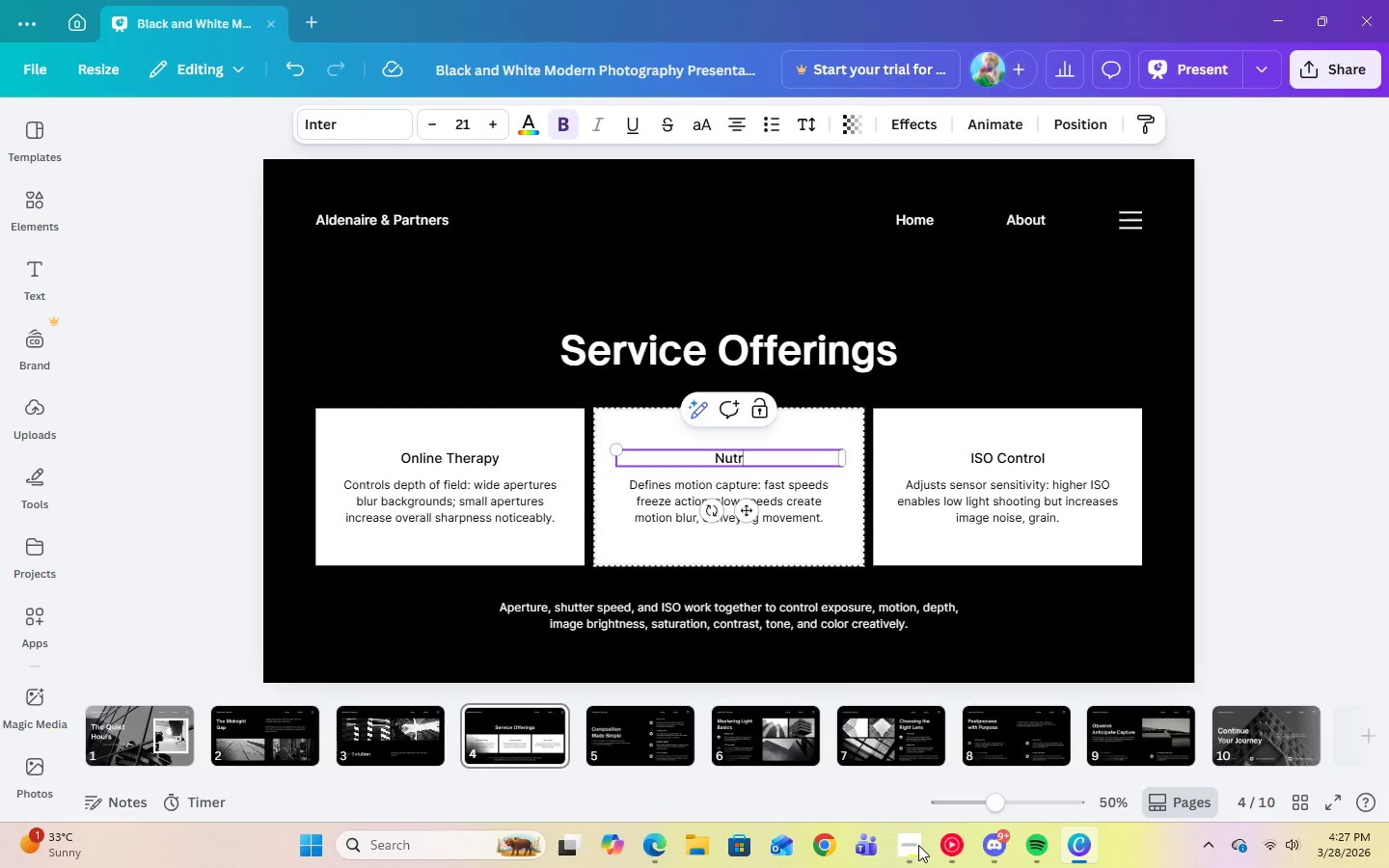 
key(Control+R)
 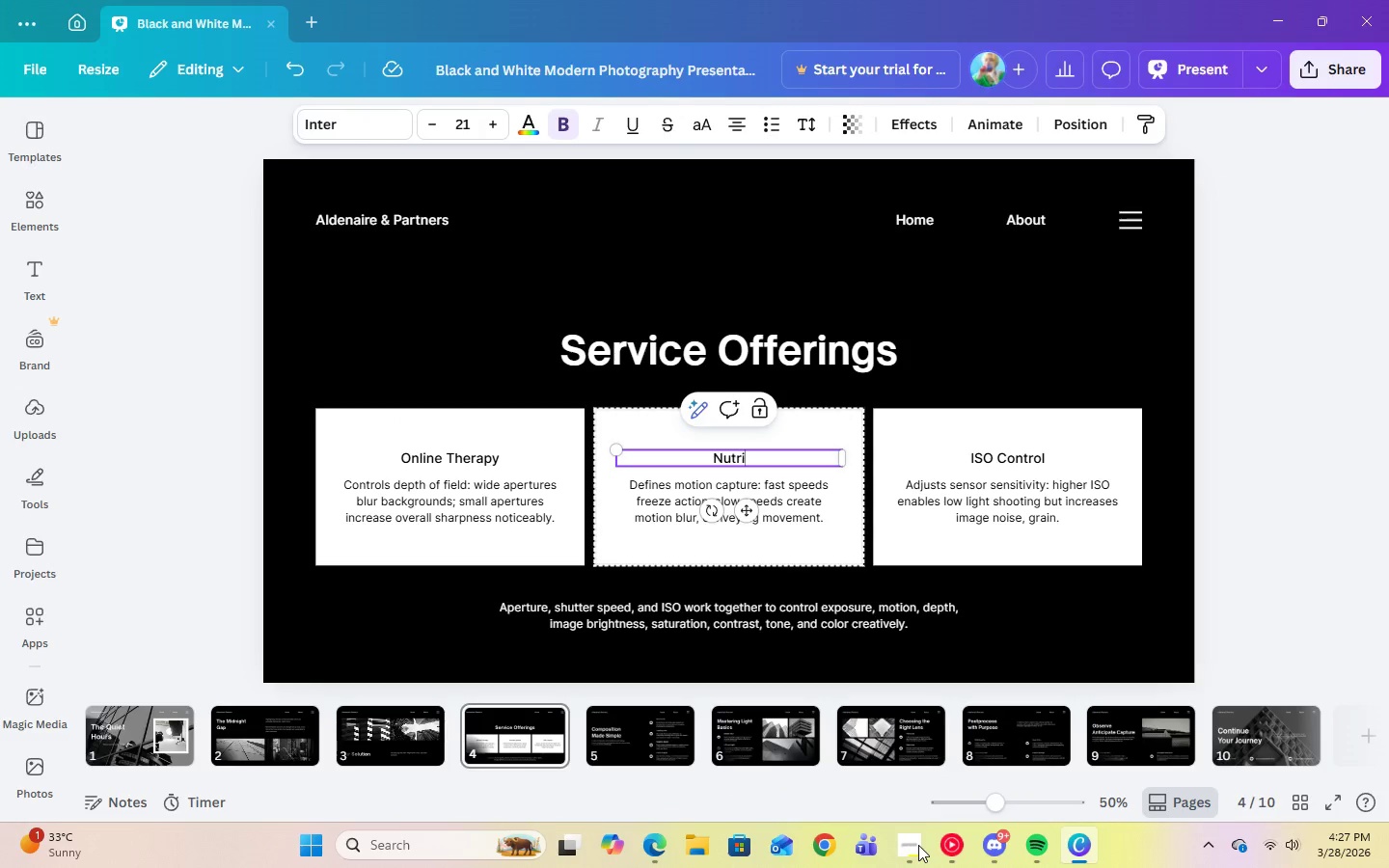 
key(Control+I)
 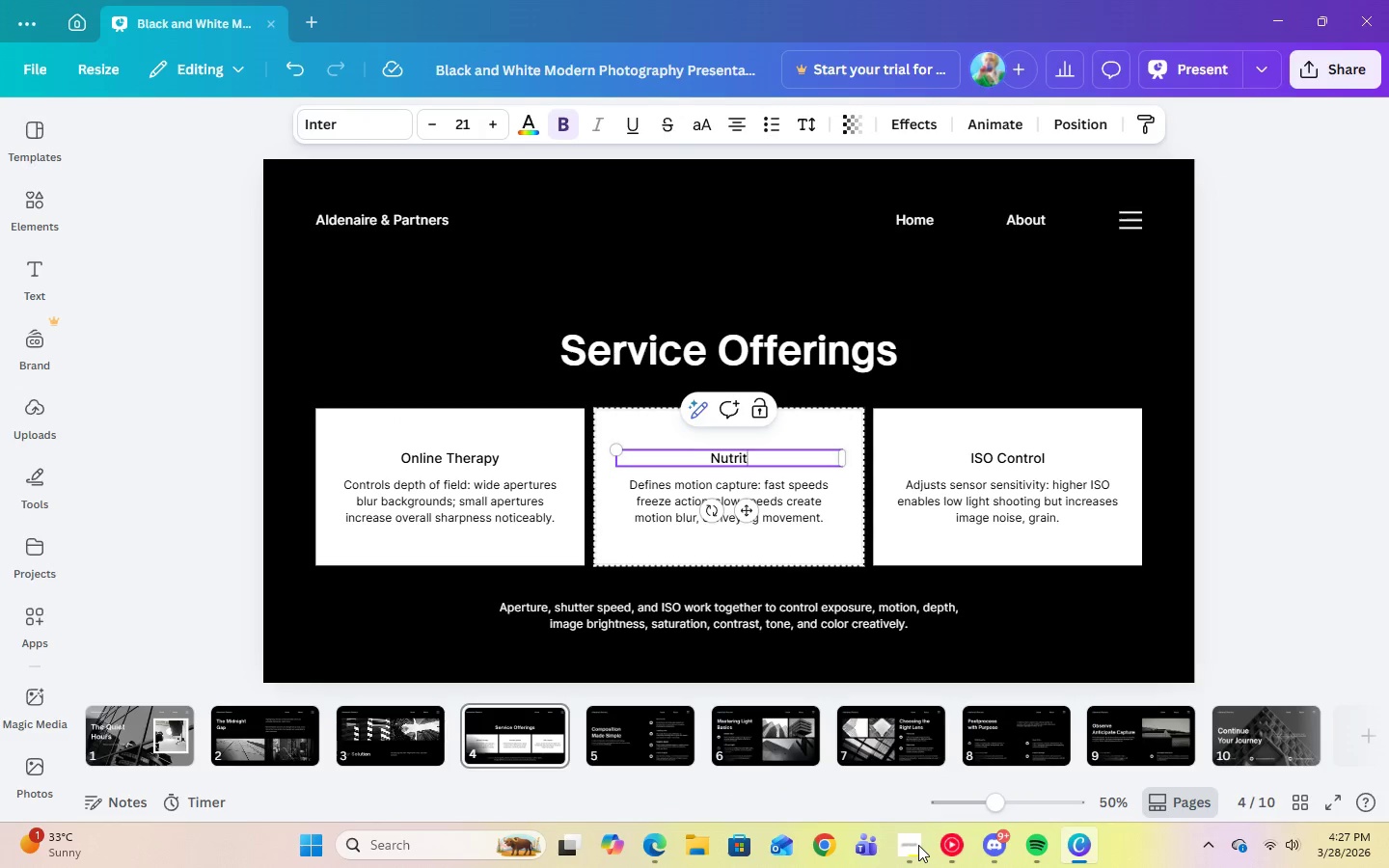 
key(Control+T)